 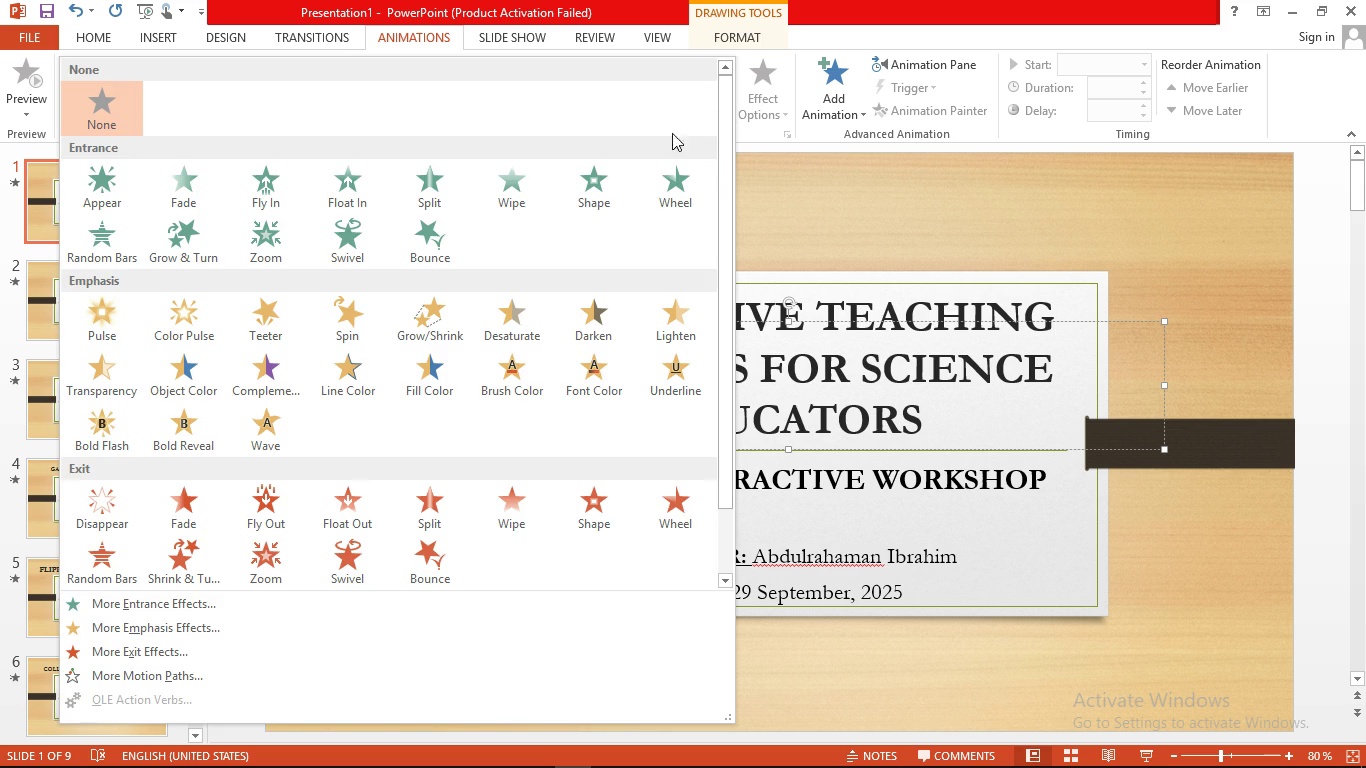 
left_click([404, 246])
 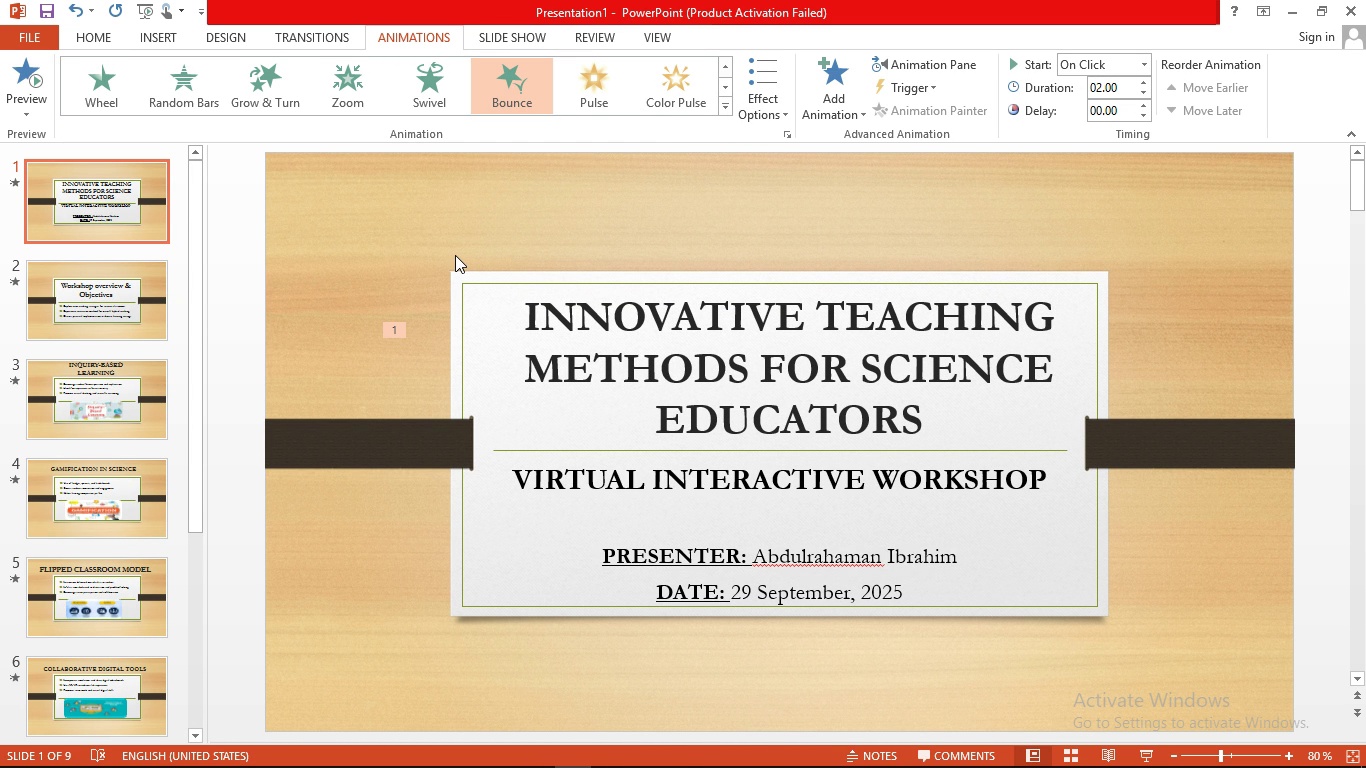 
wait(12.61)
 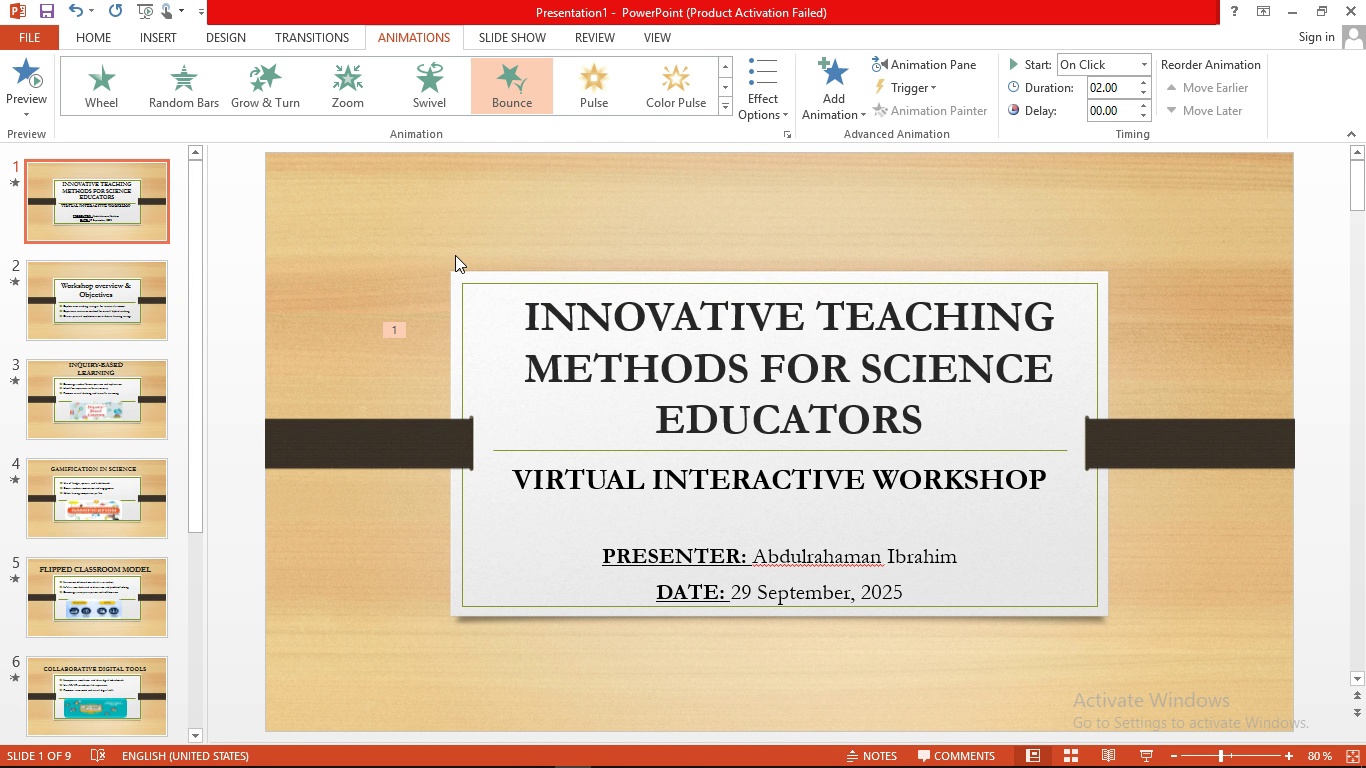 
left_click([690, 491])
 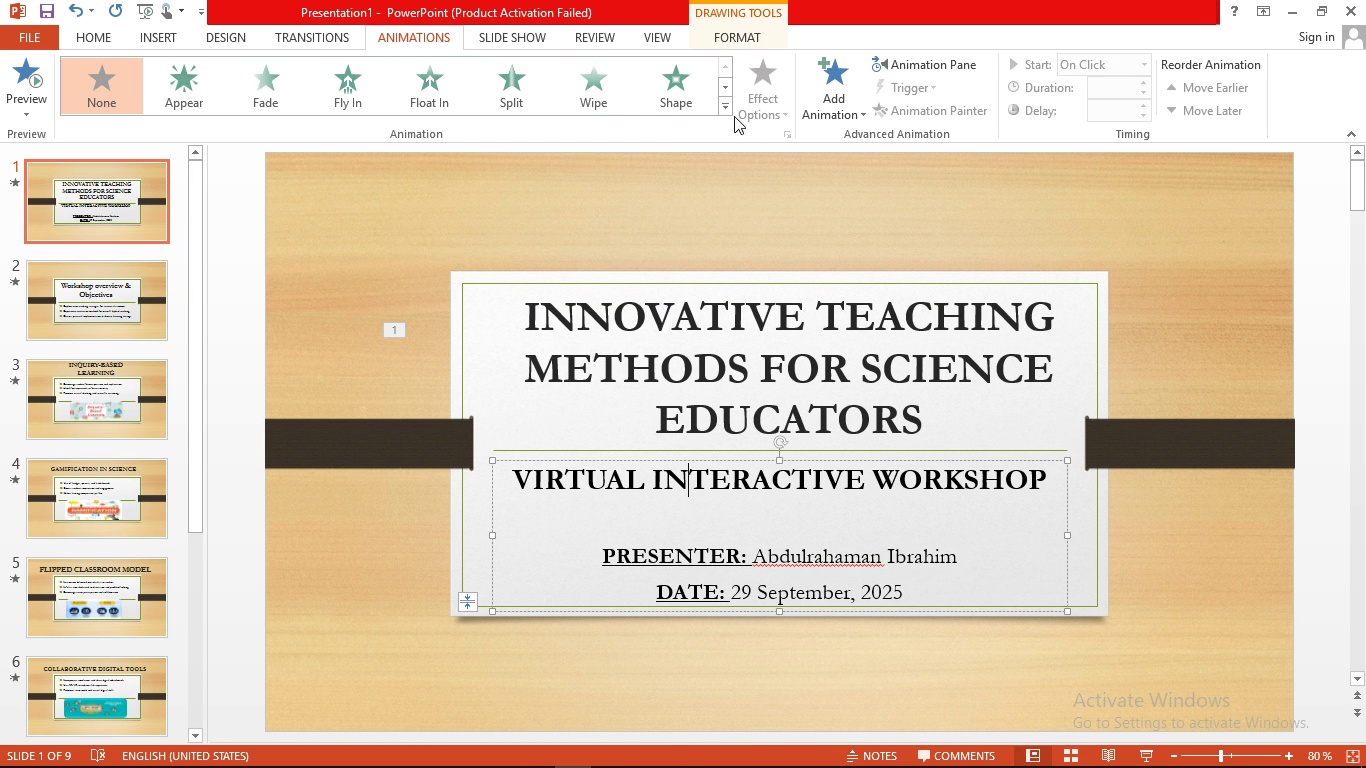 
left_click([728, 108])
 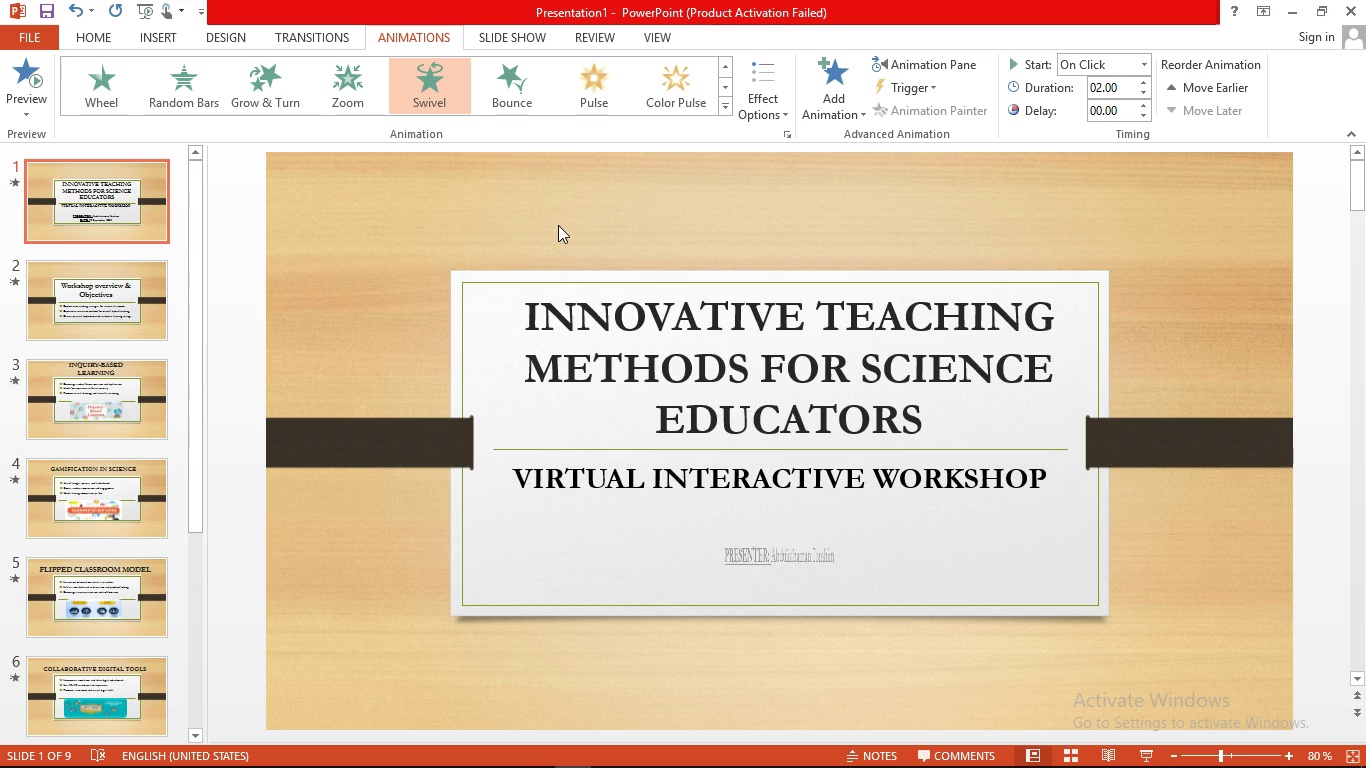 
wait(9.37)
 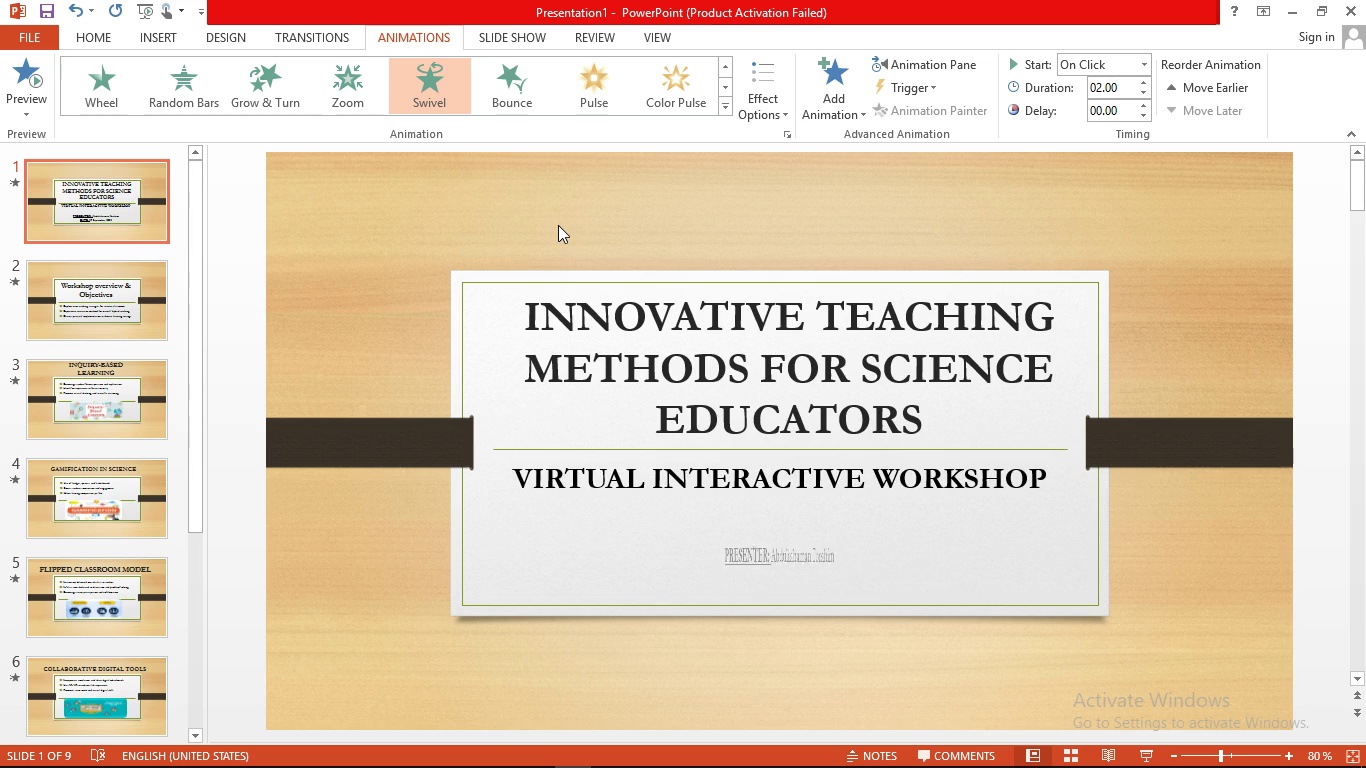 
left_click([114, 321])
 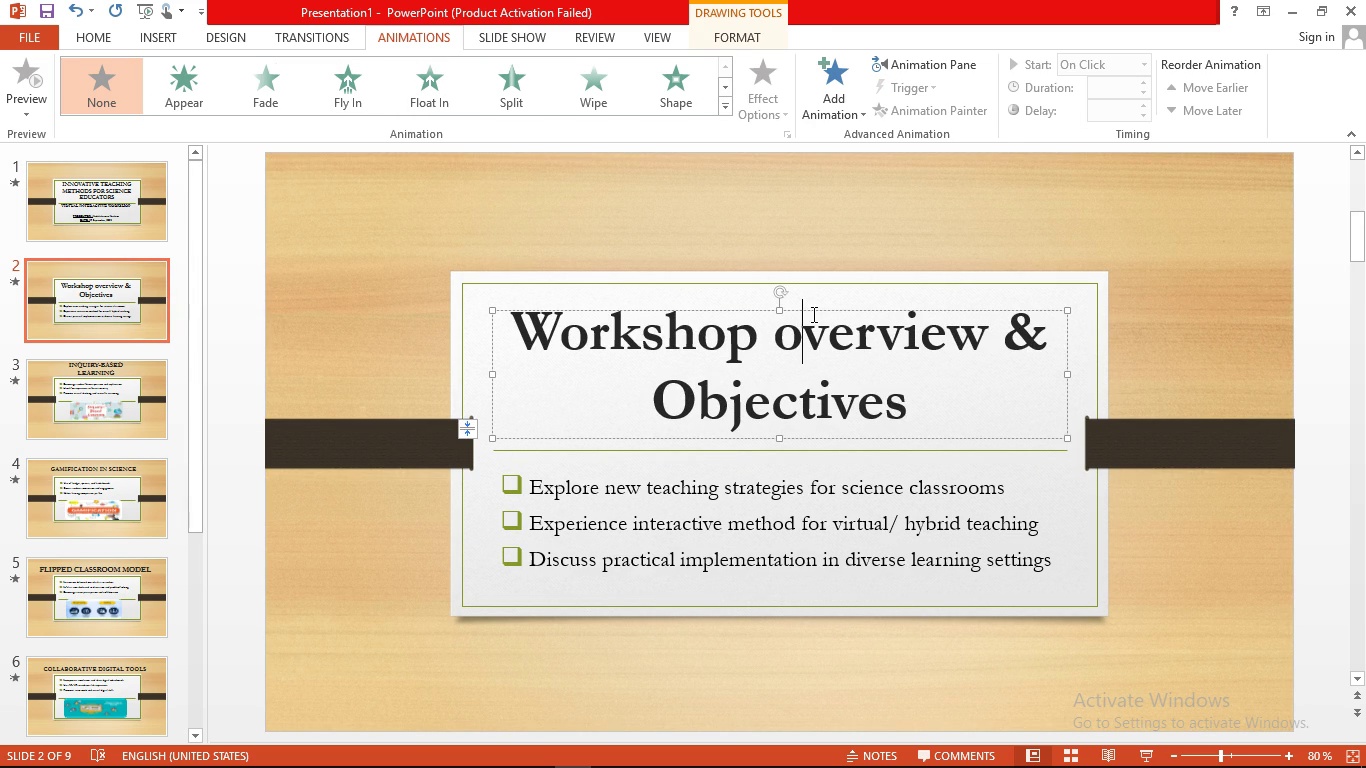 
left_click([815, 312])
 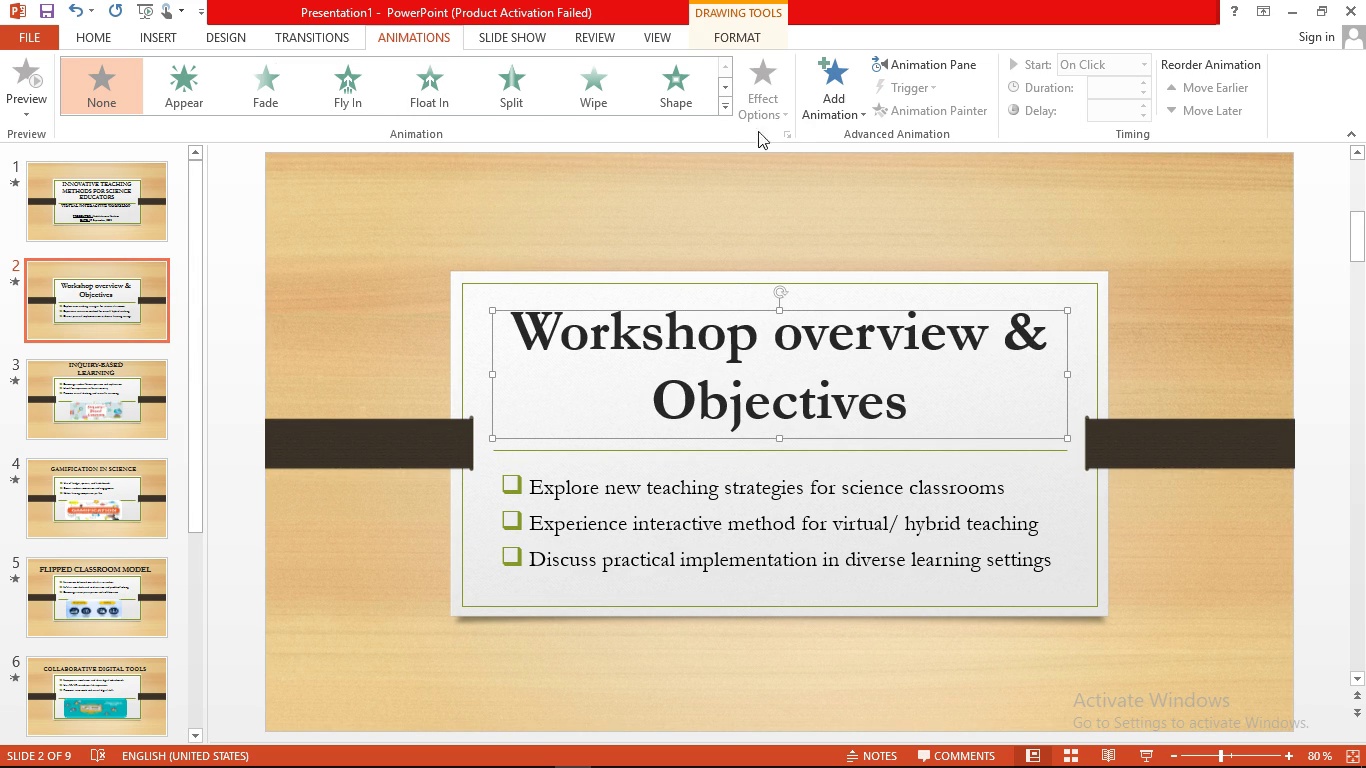 
left_click([731, 110])
 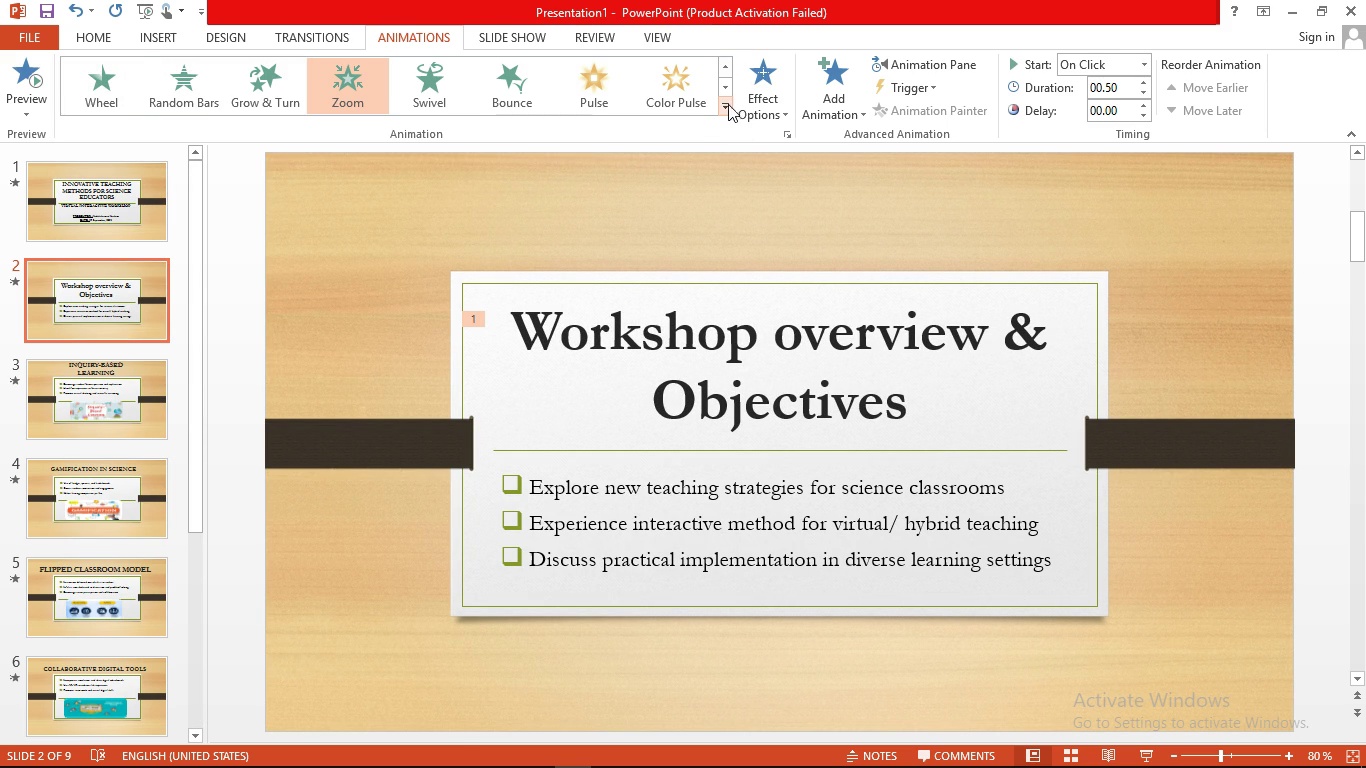 
wait(5.22)
 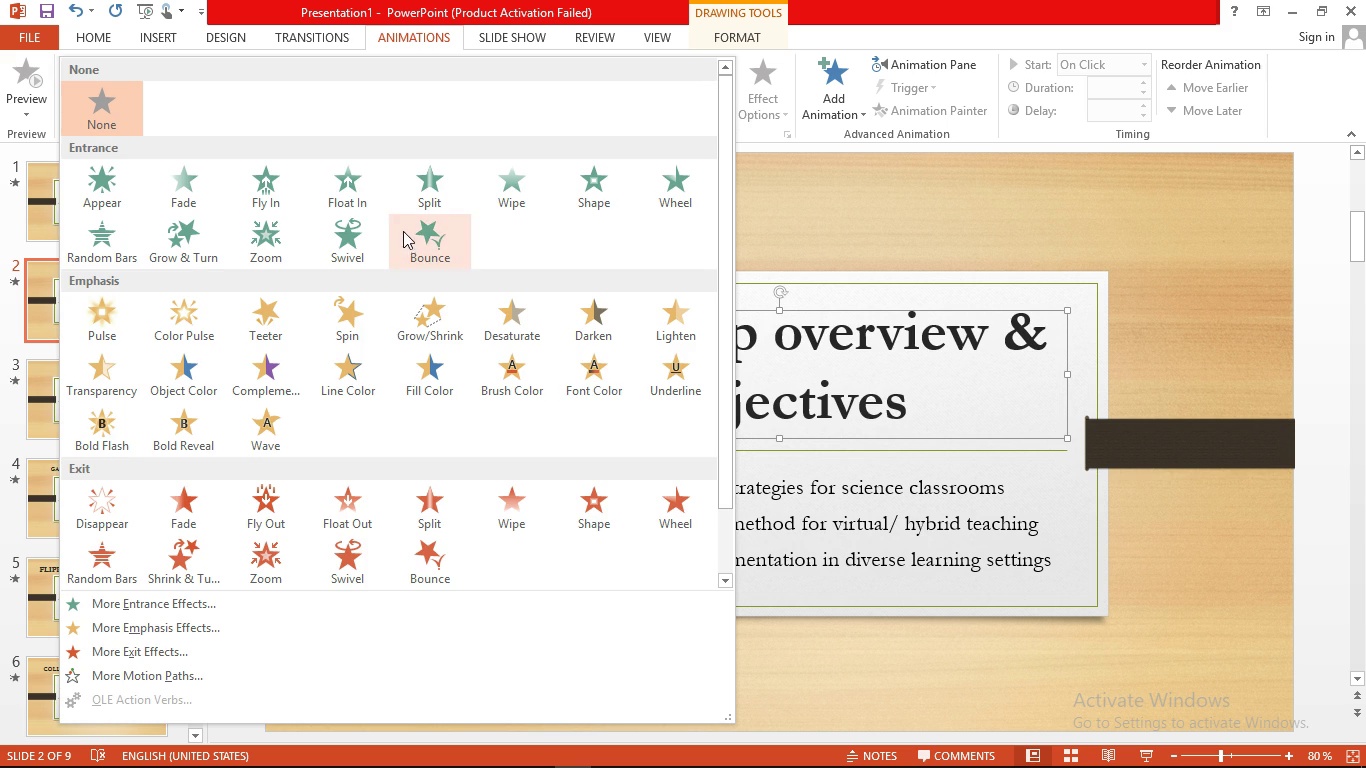 
left_click([945, 579])
 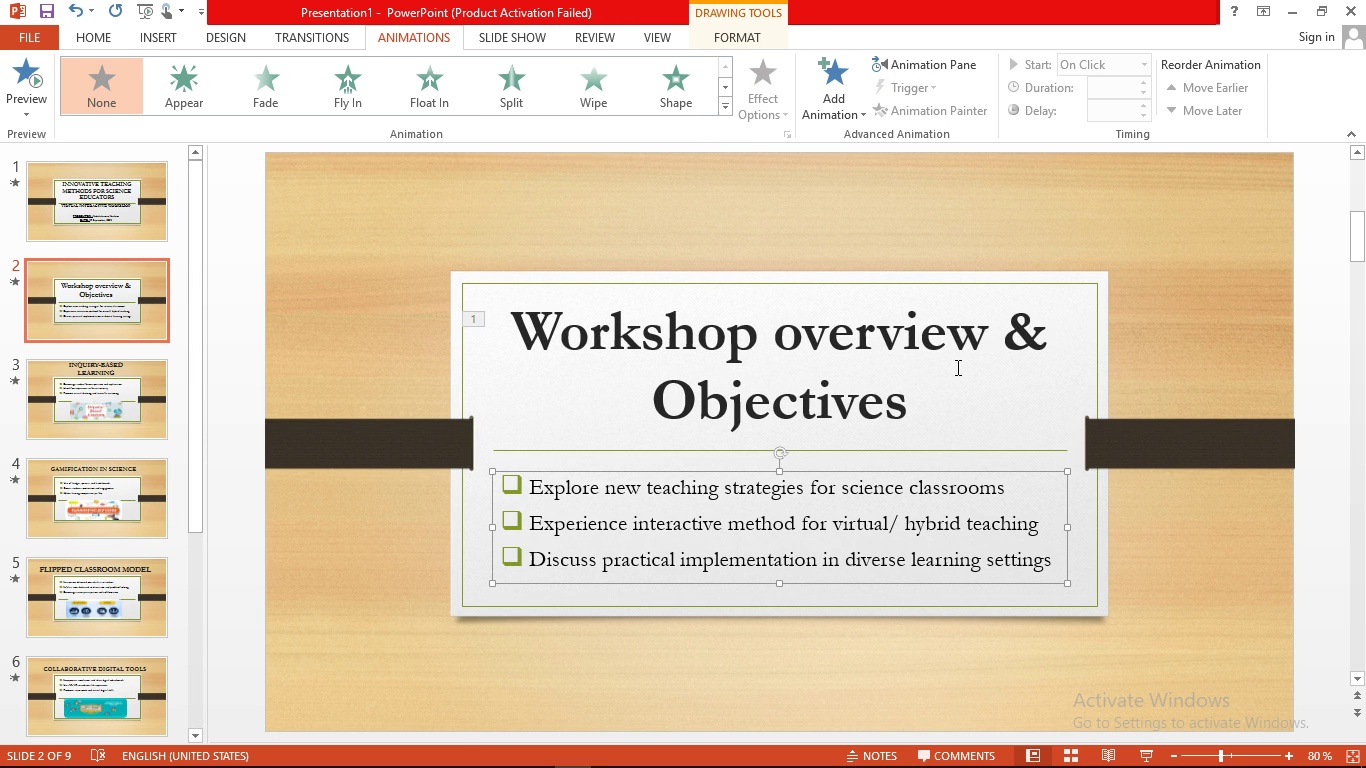 
wait(6.45)
 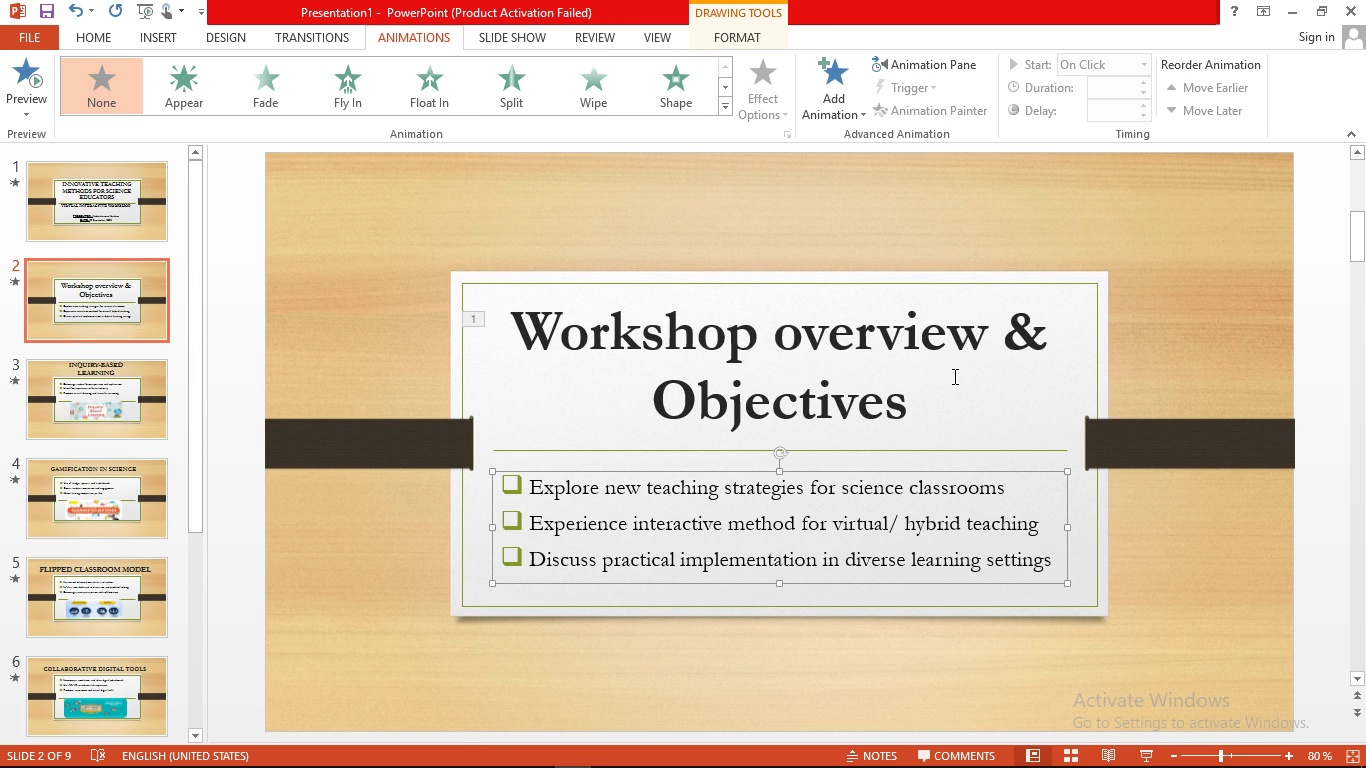 
left_click([724, 106])
 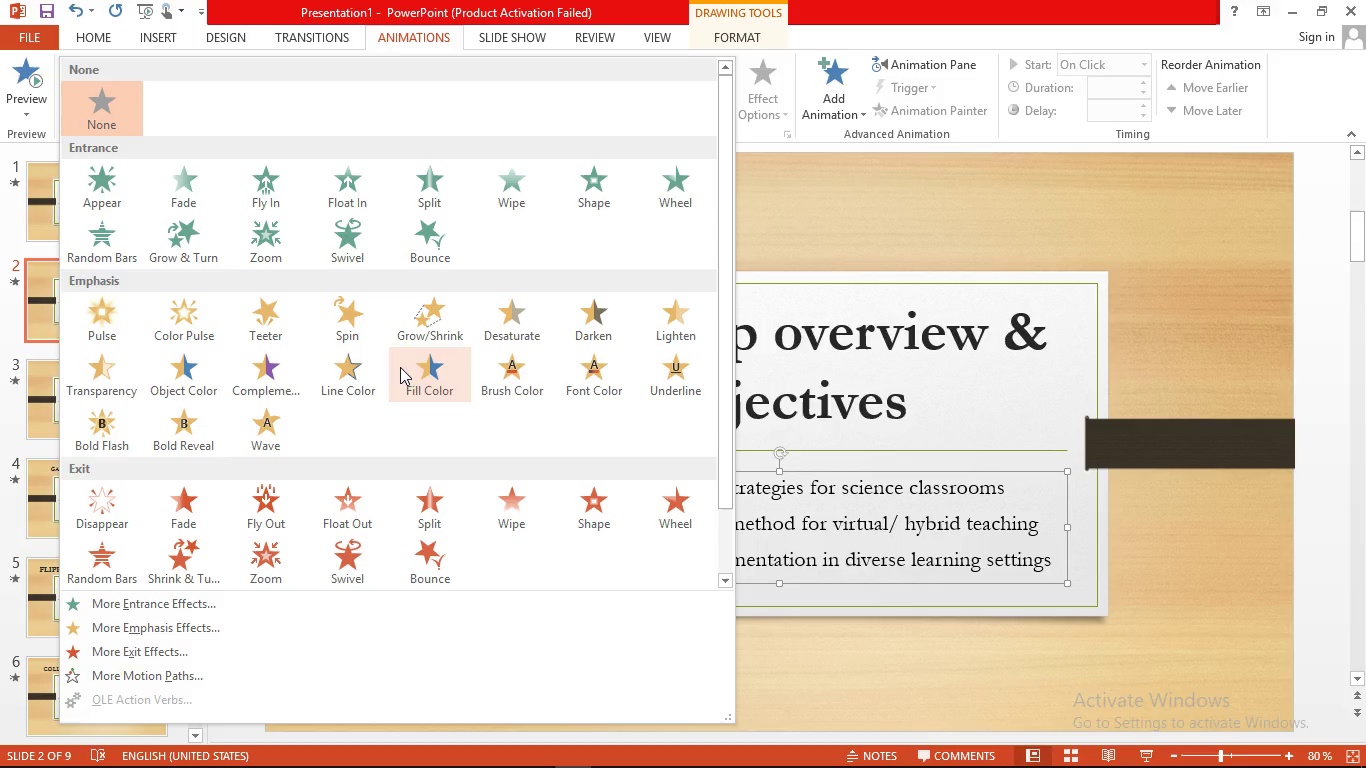 
wait(13.94)
 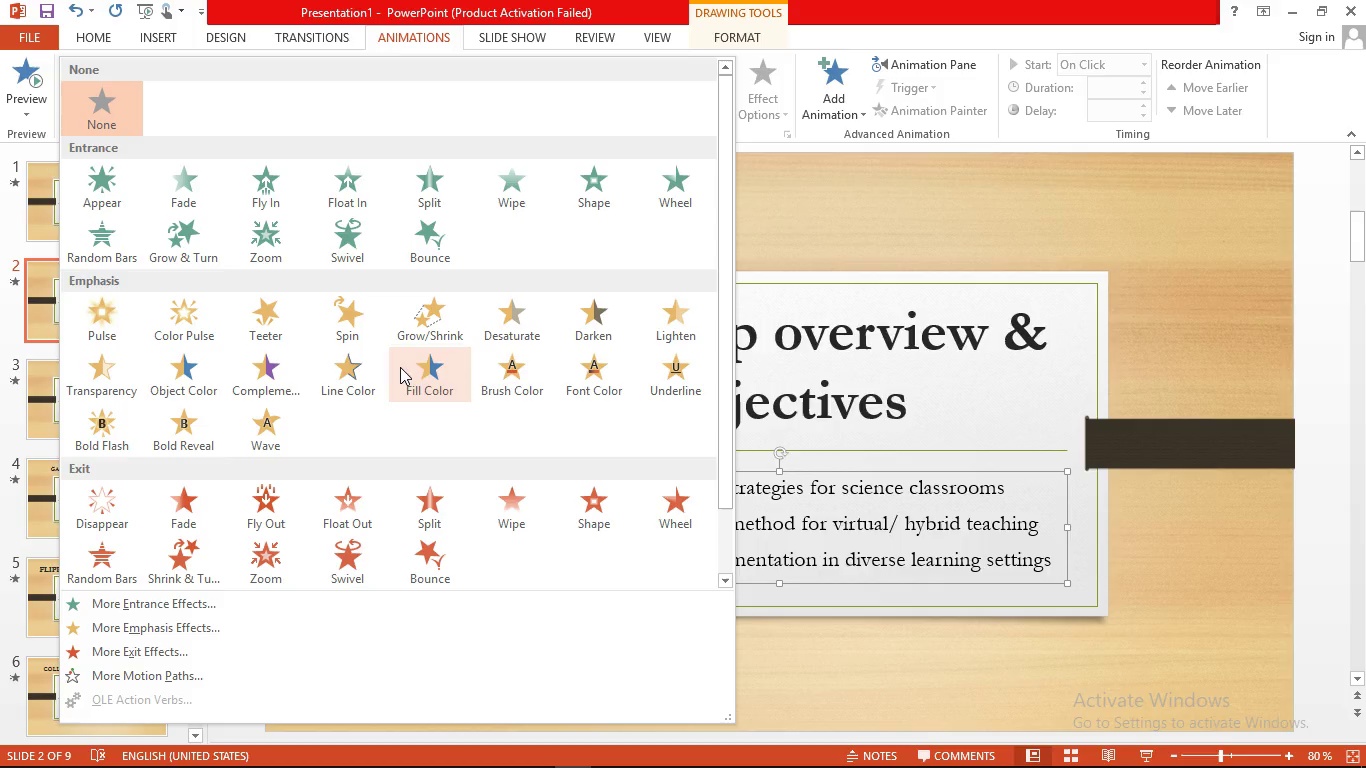 
left_click([358, 251])
 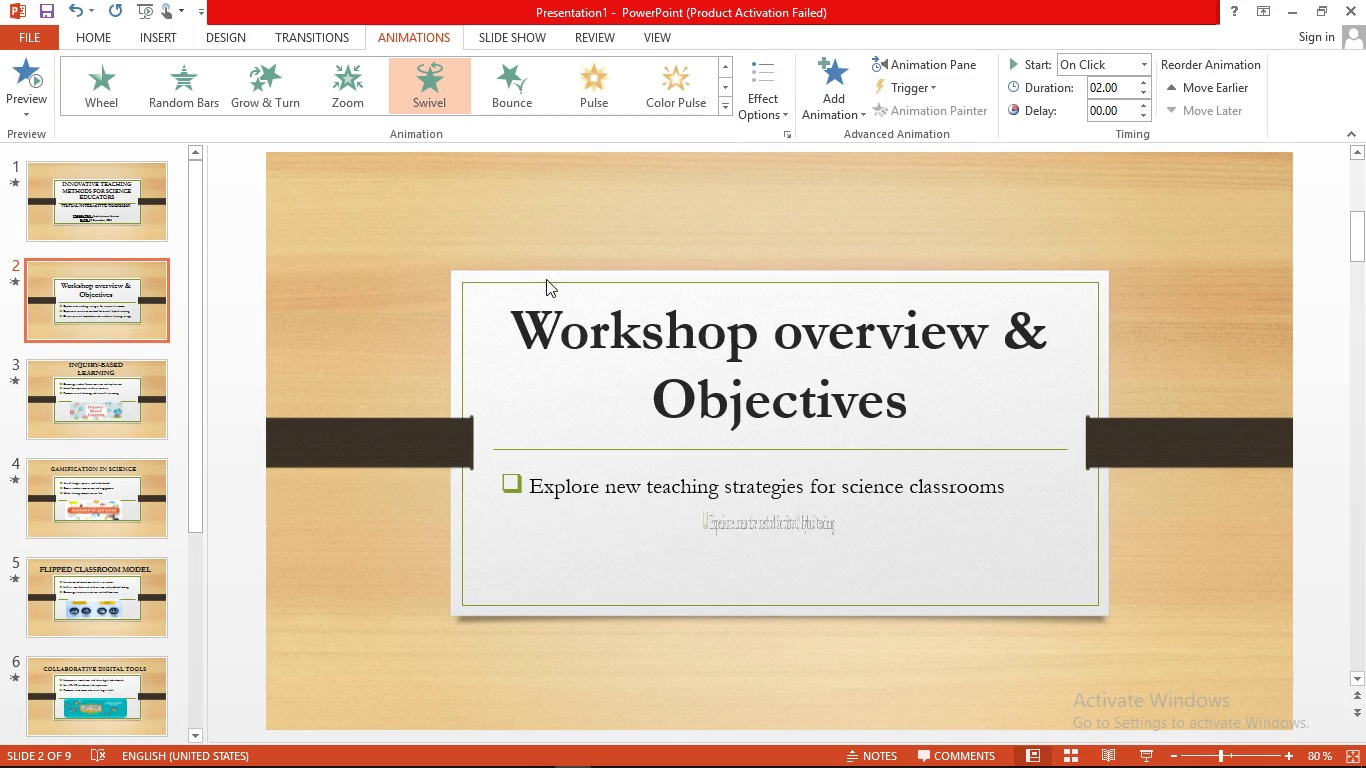 
left_click([547, 748])